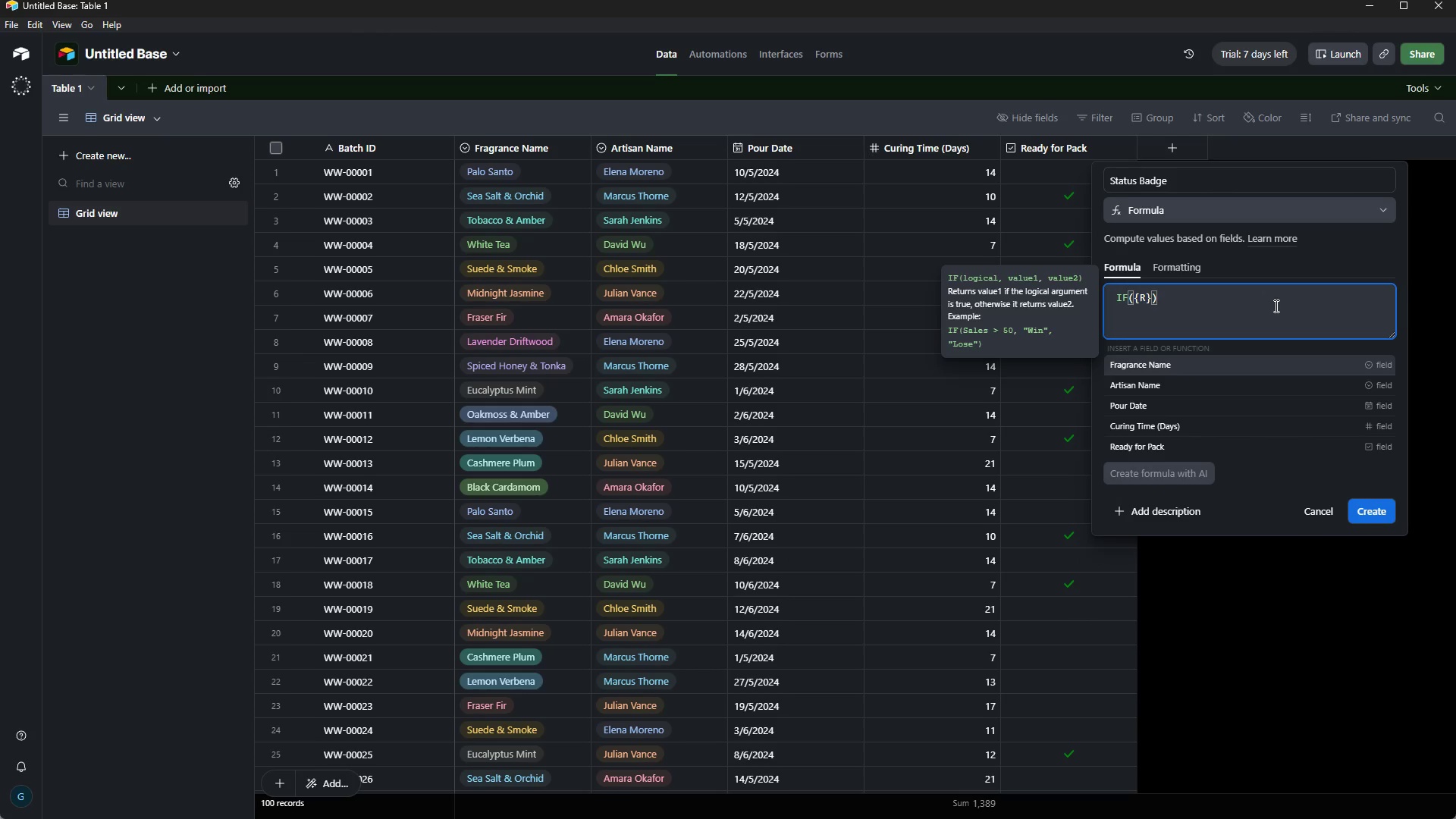 
key(ArrowDown)
 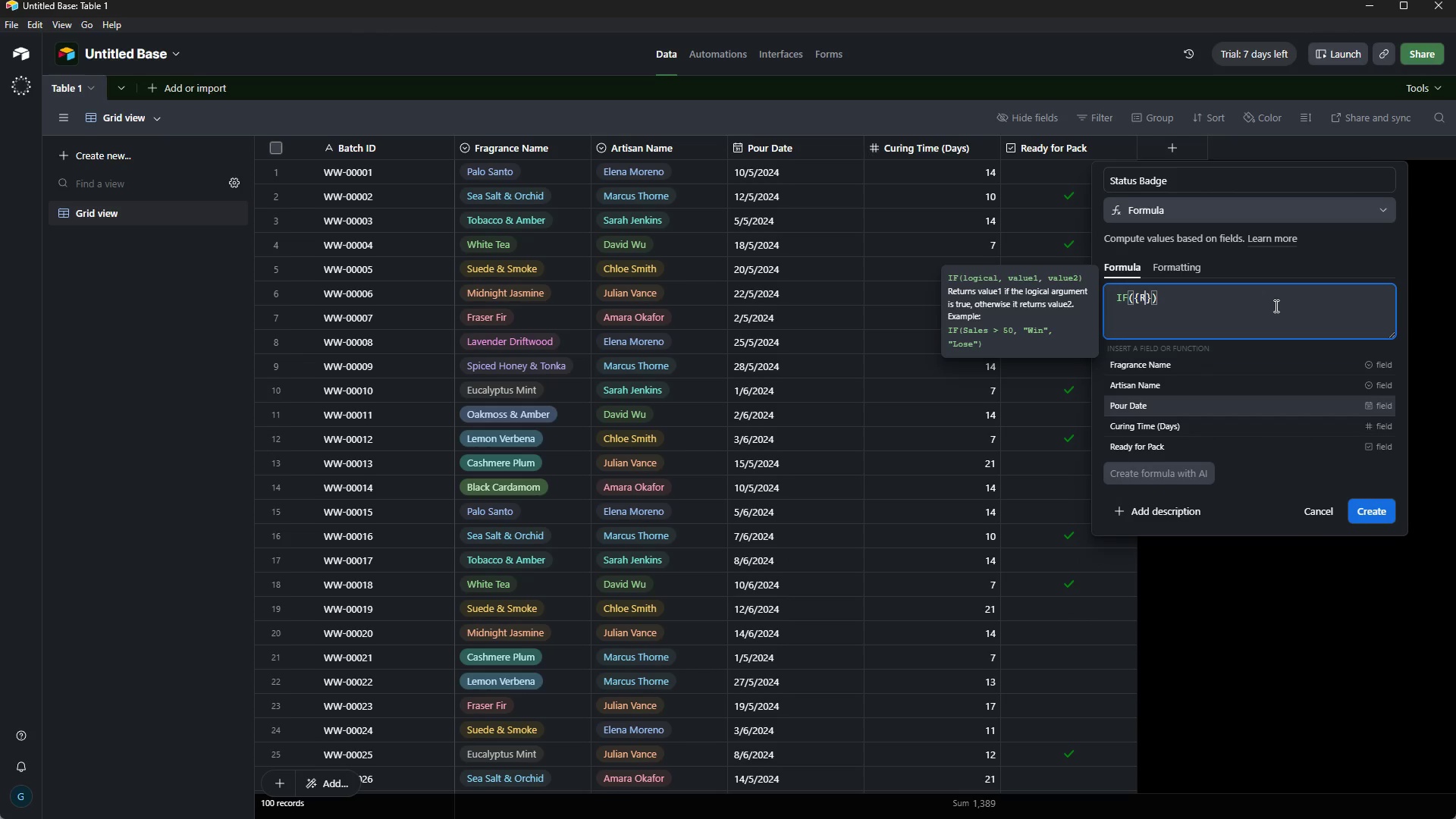 
key(ArrowDown)
 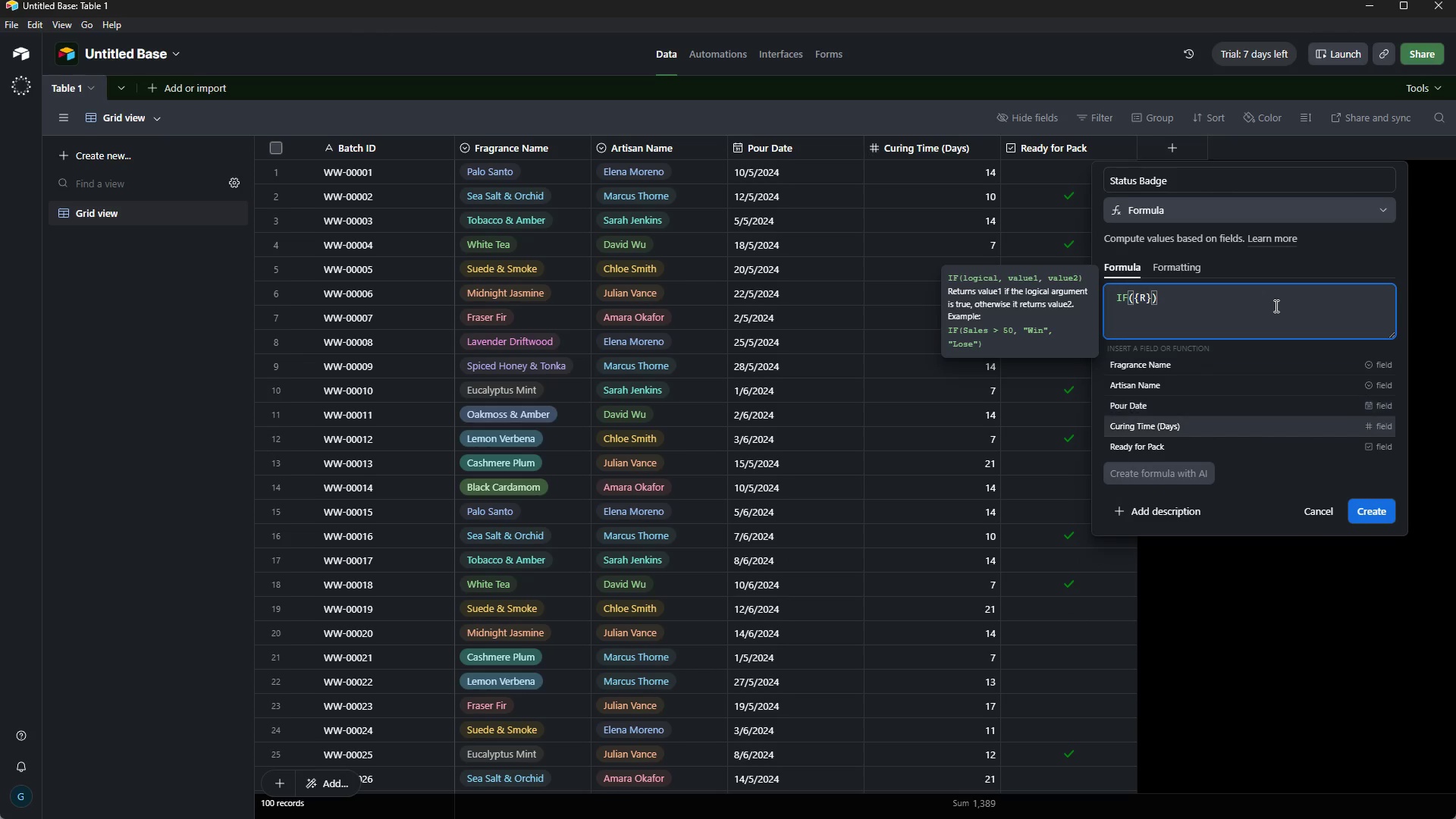 
key(ArrowDown)
 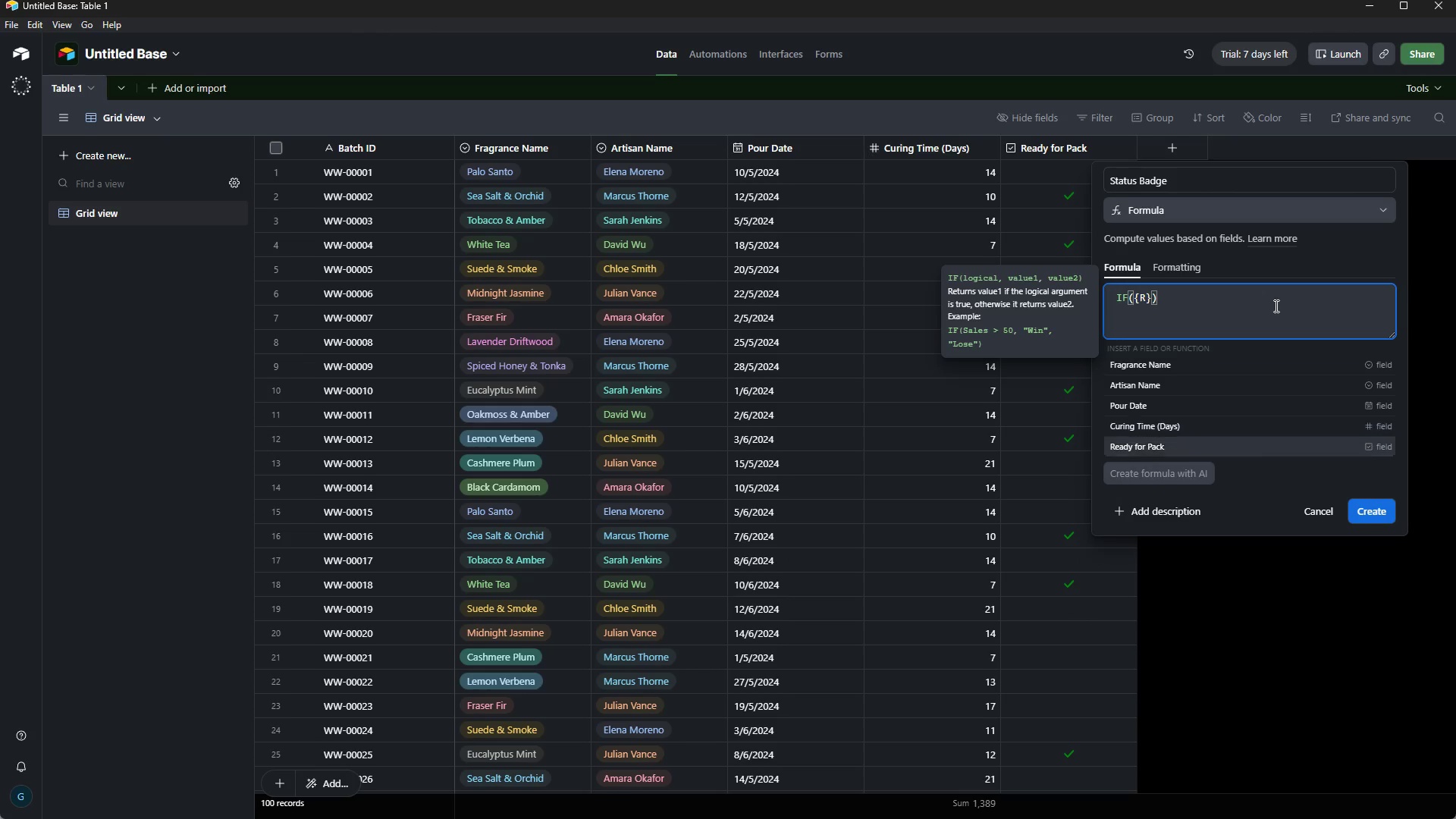 
key(ArrowDown)
 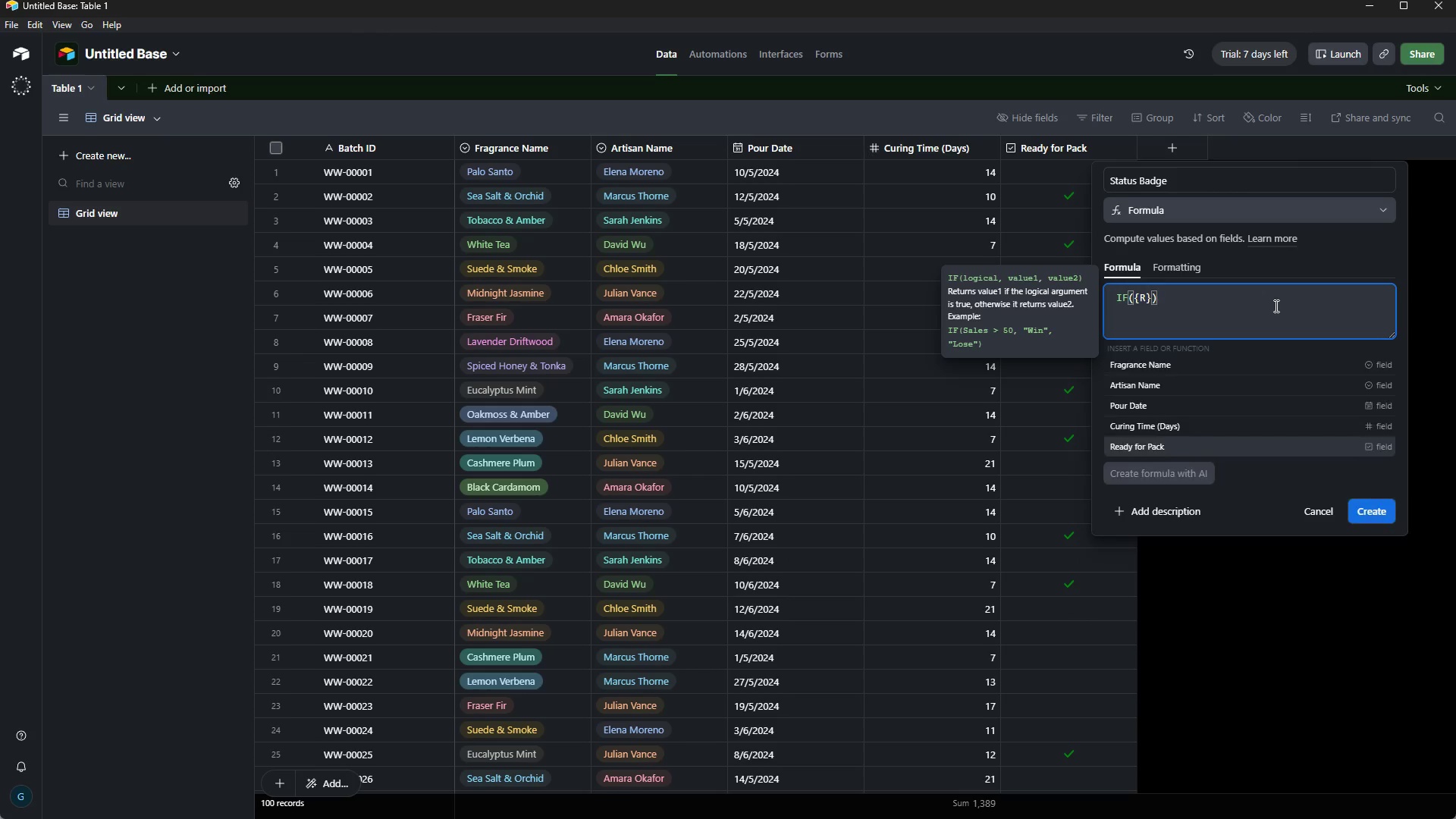 
key(Tab)
 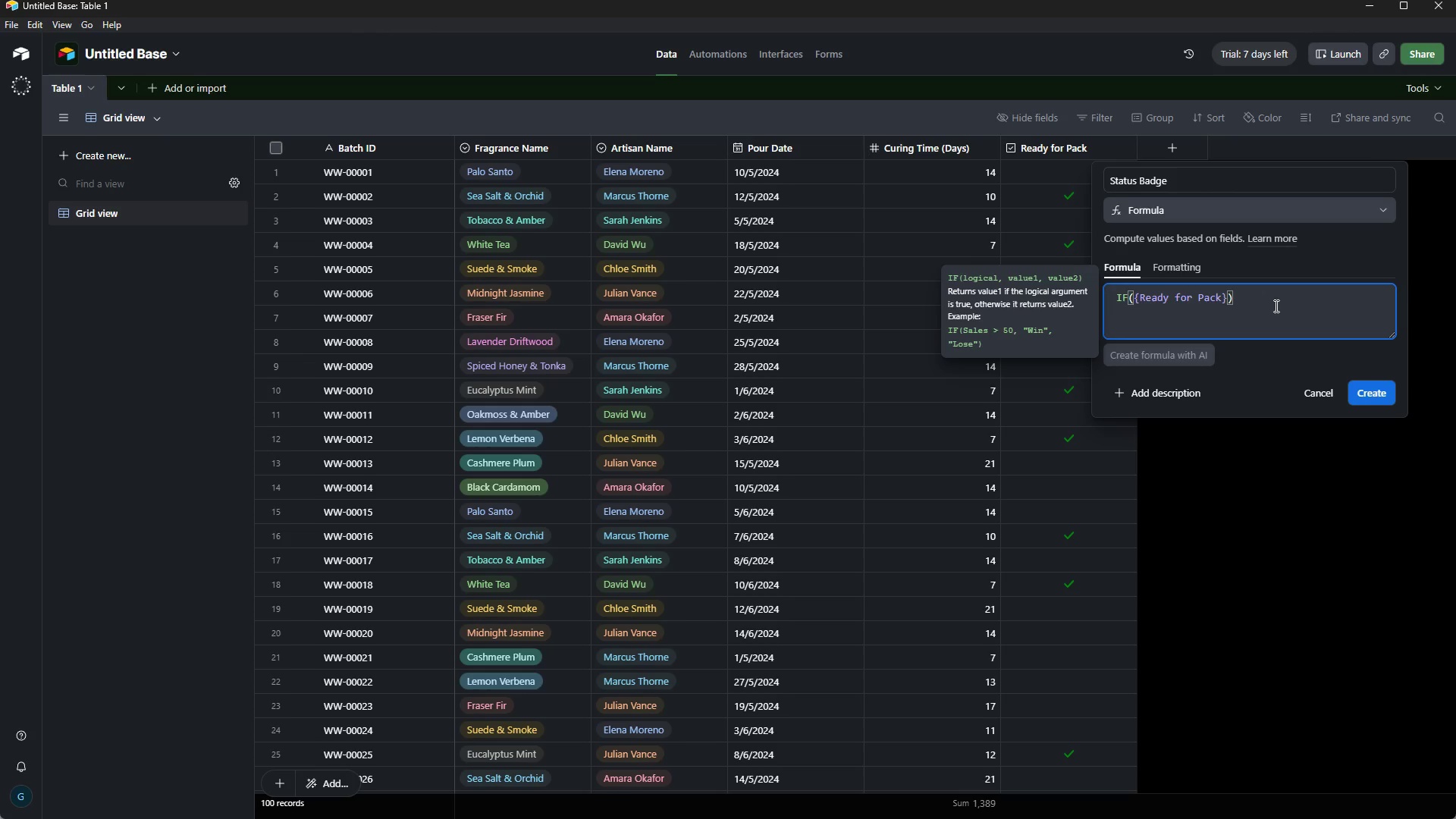 
key(Space)
 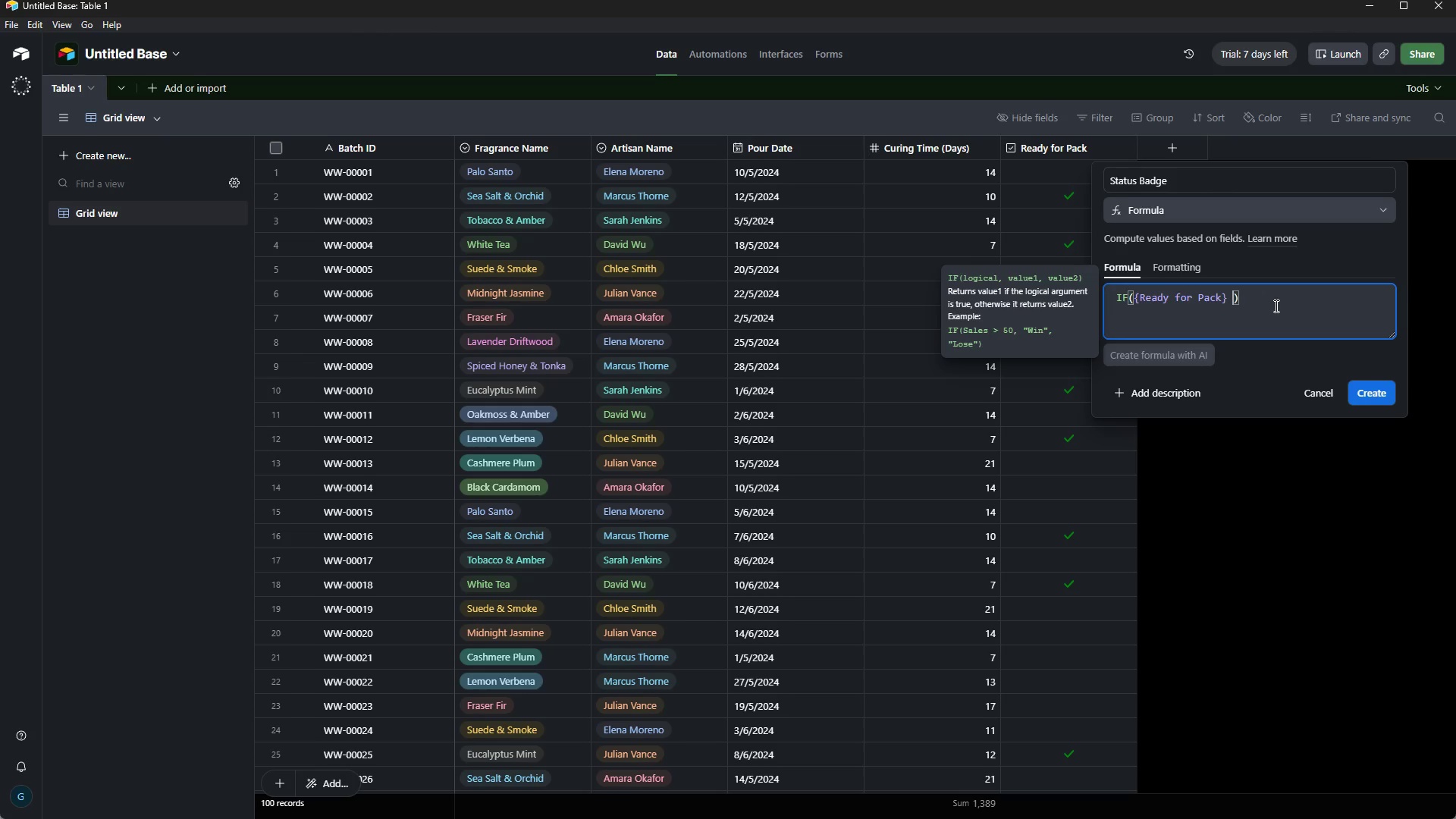 
key(Comma)
 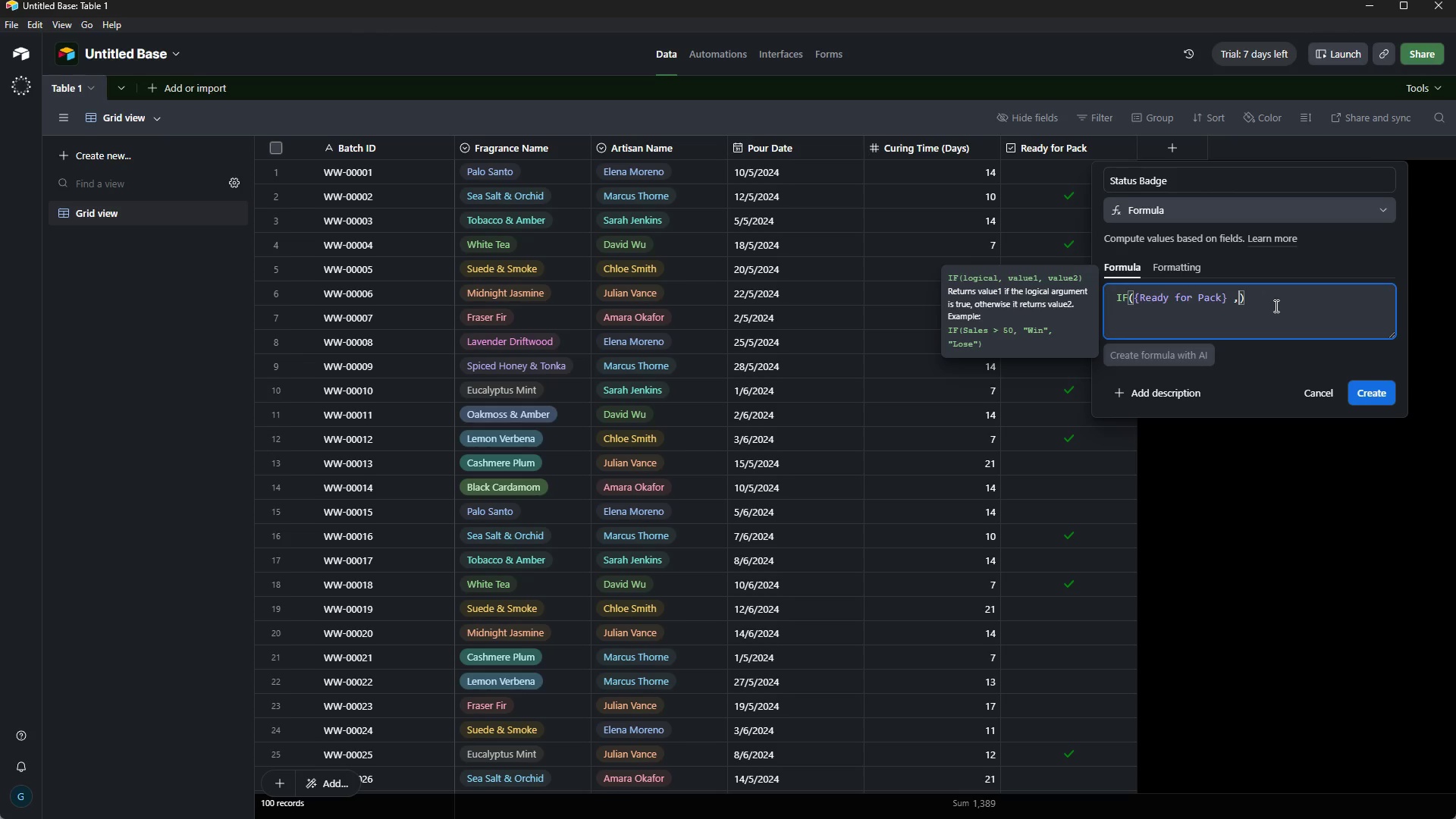 
key(Shift+Quote)
 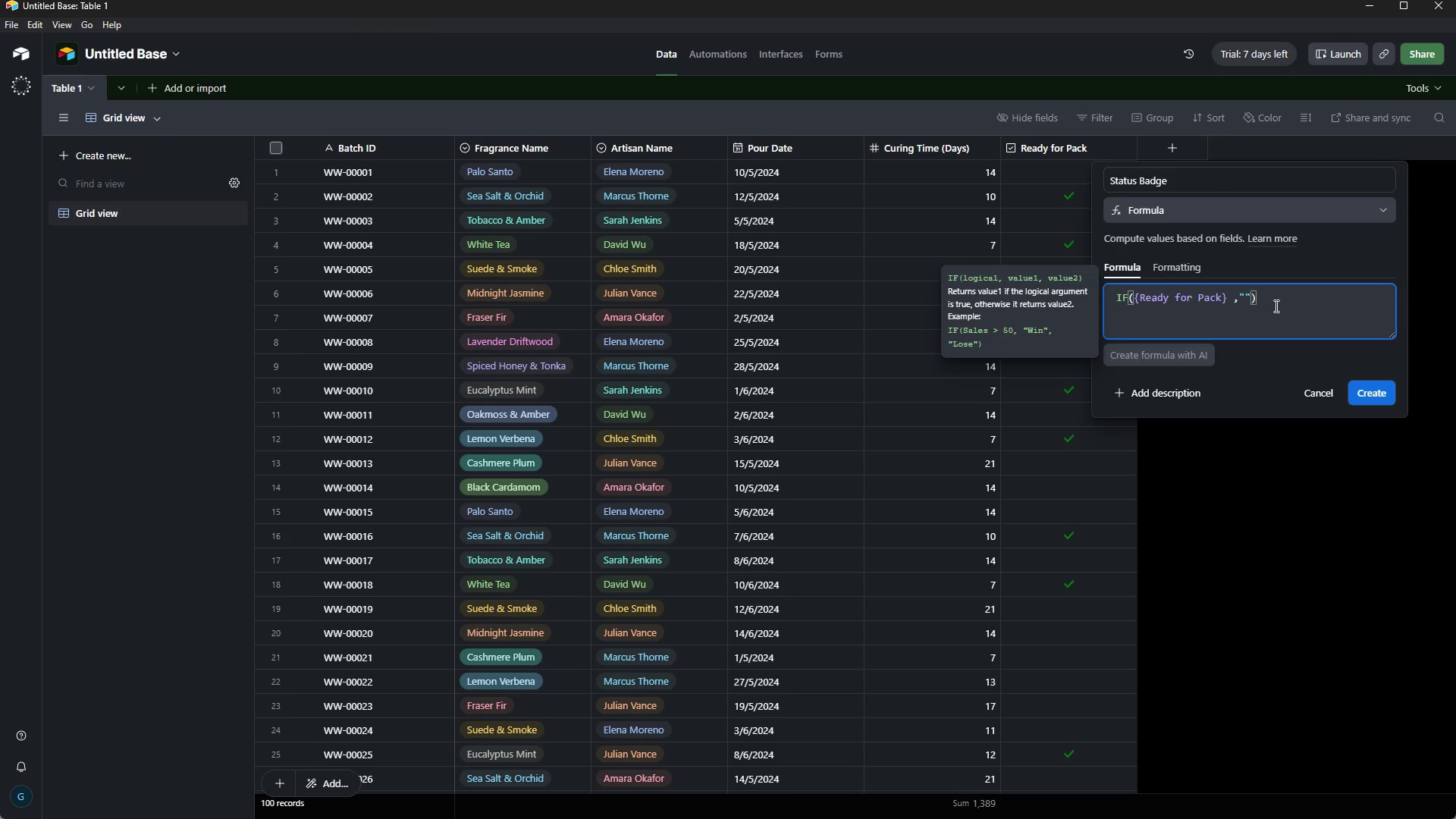 
key(ArrowLeft)
 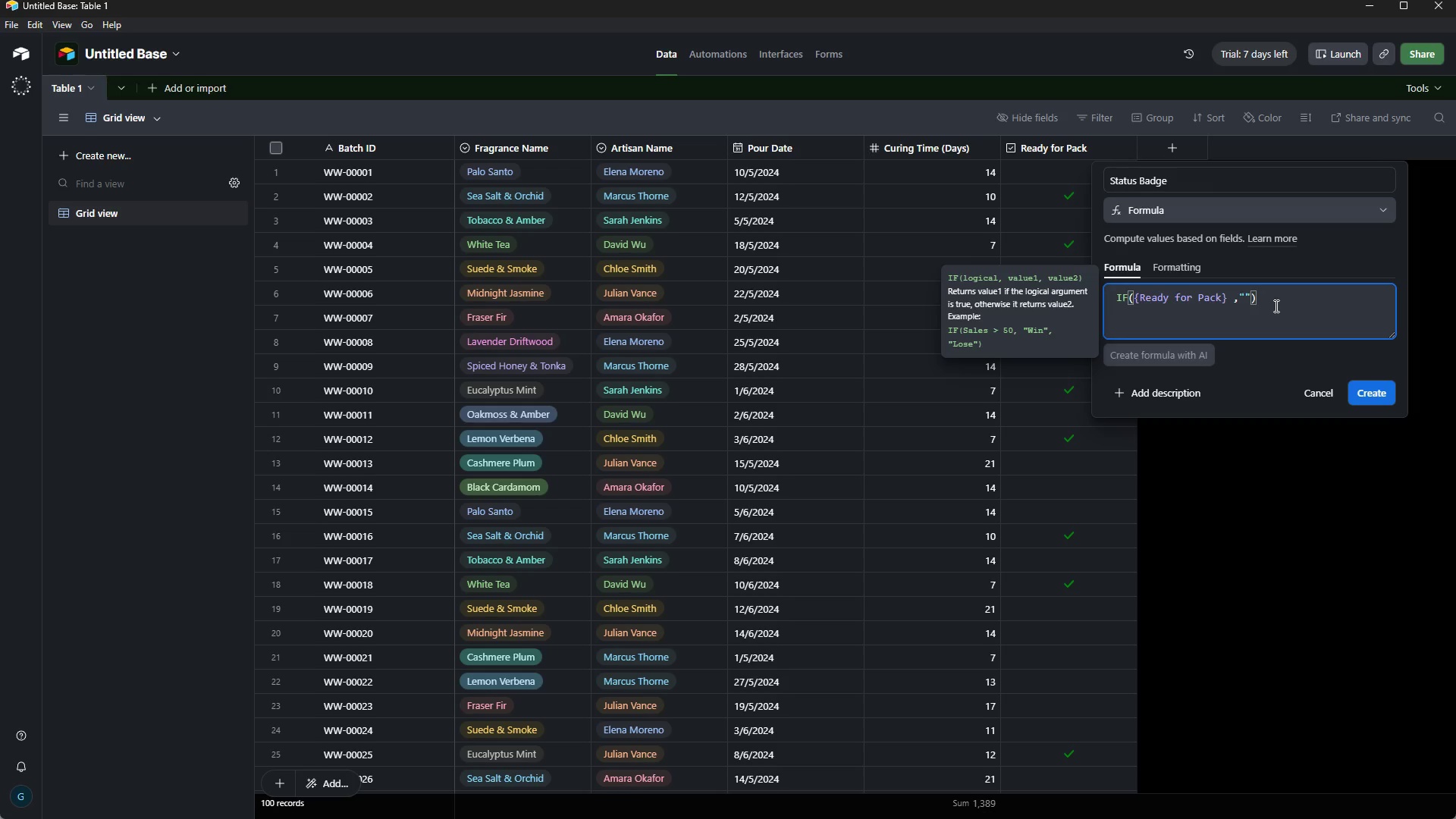 
key(Space)
 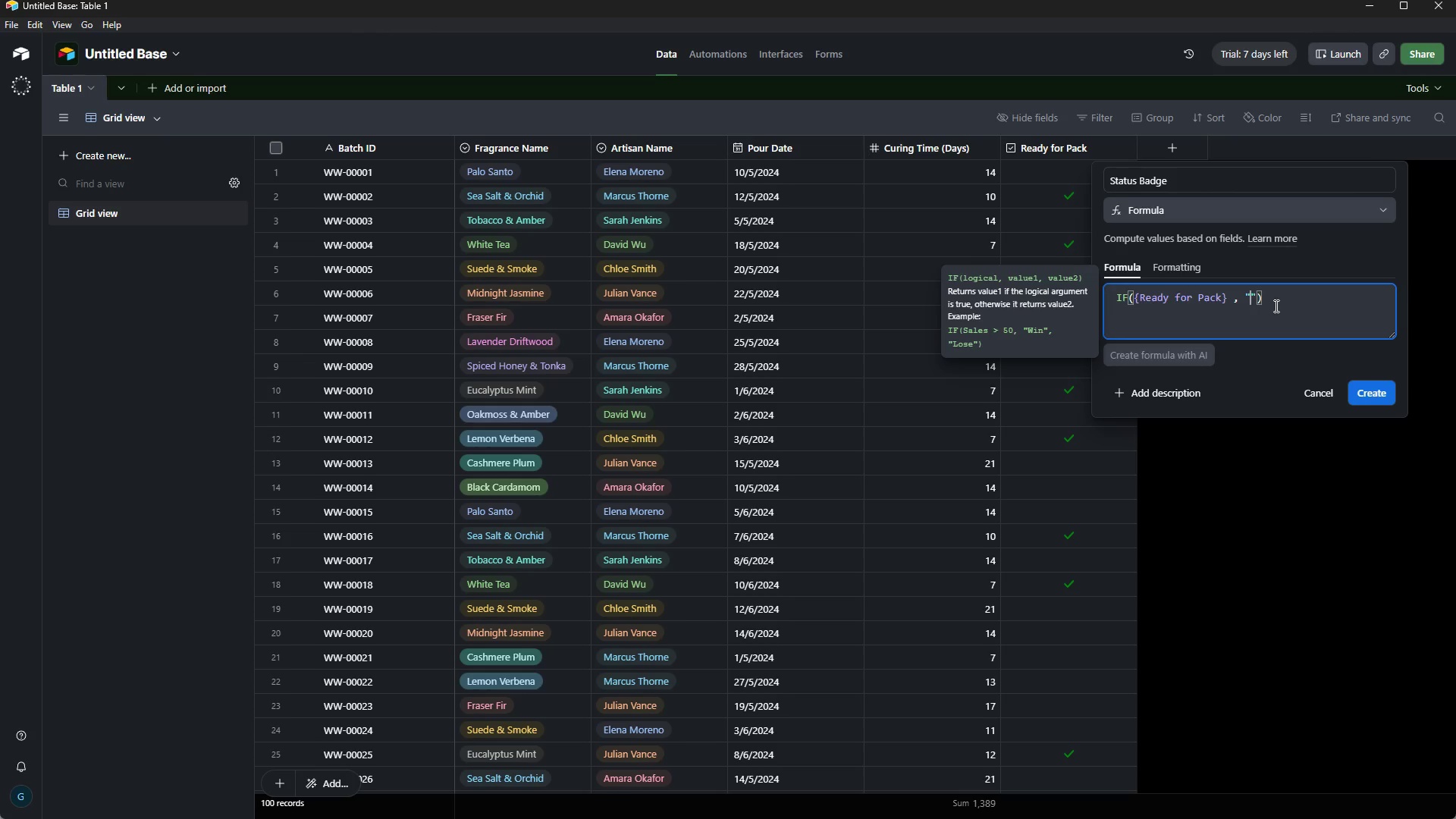 
key(ArrowRight)
 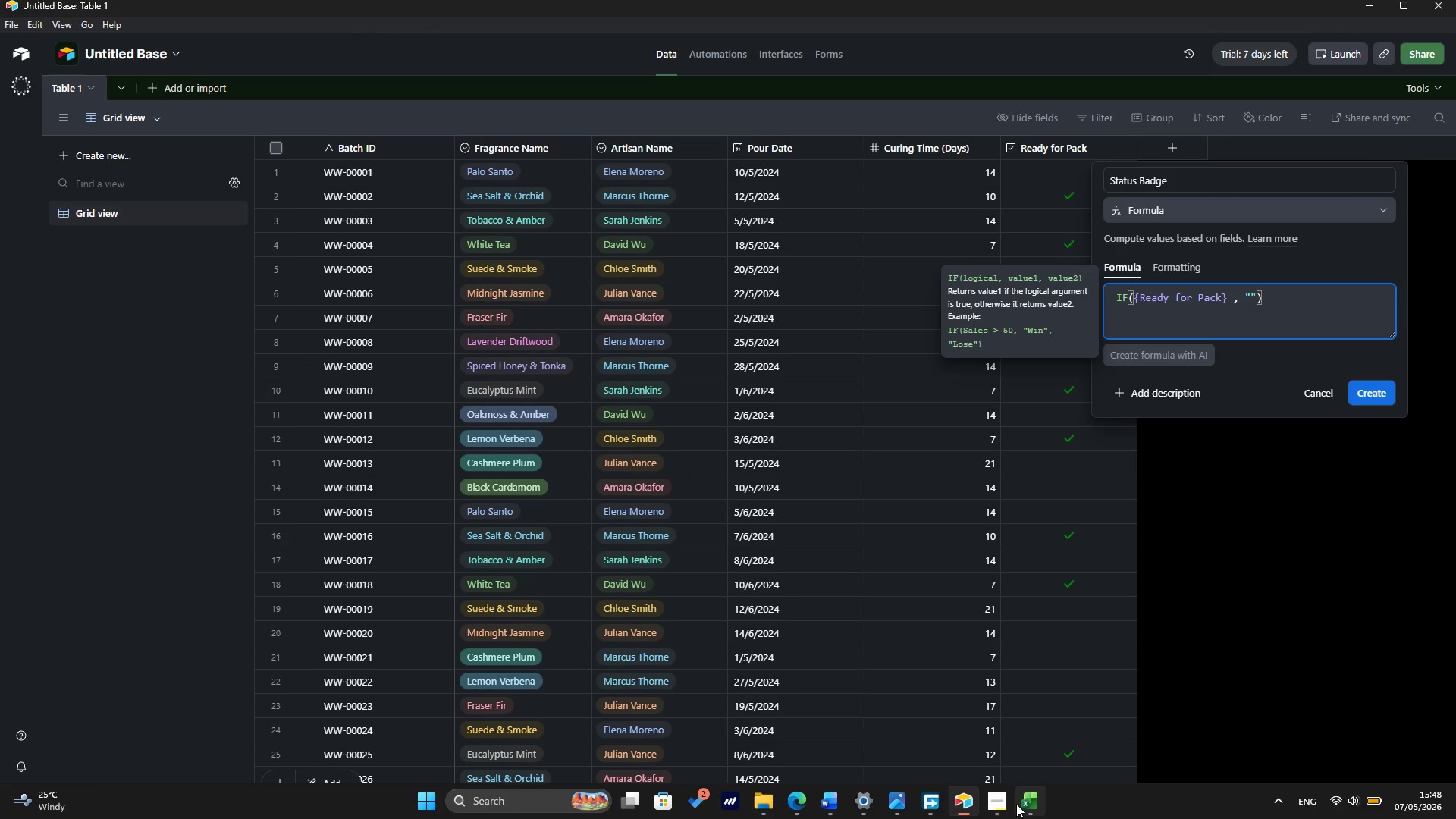 
left_click([1004, 805])